 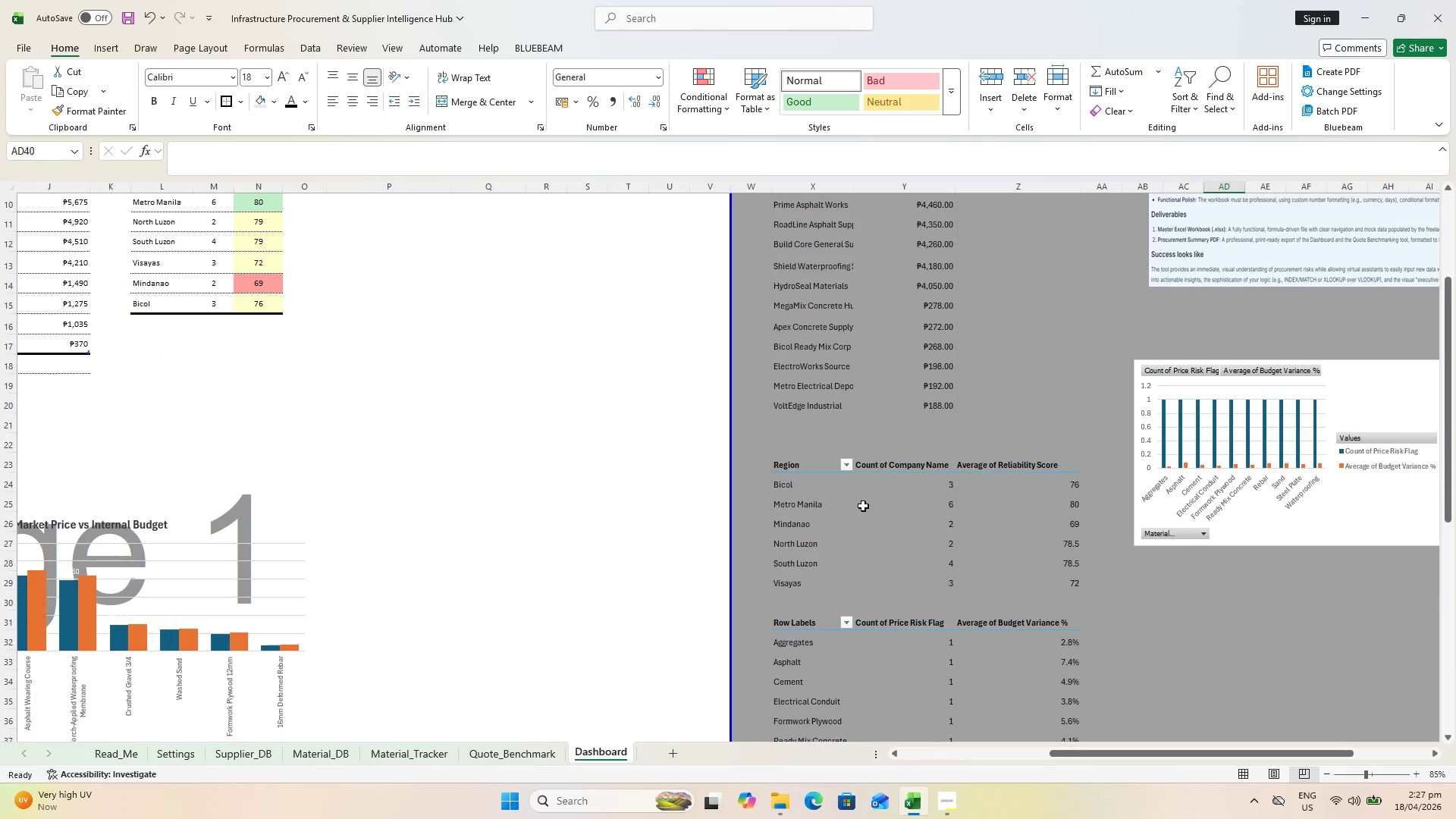 
left_click([786, 462])
 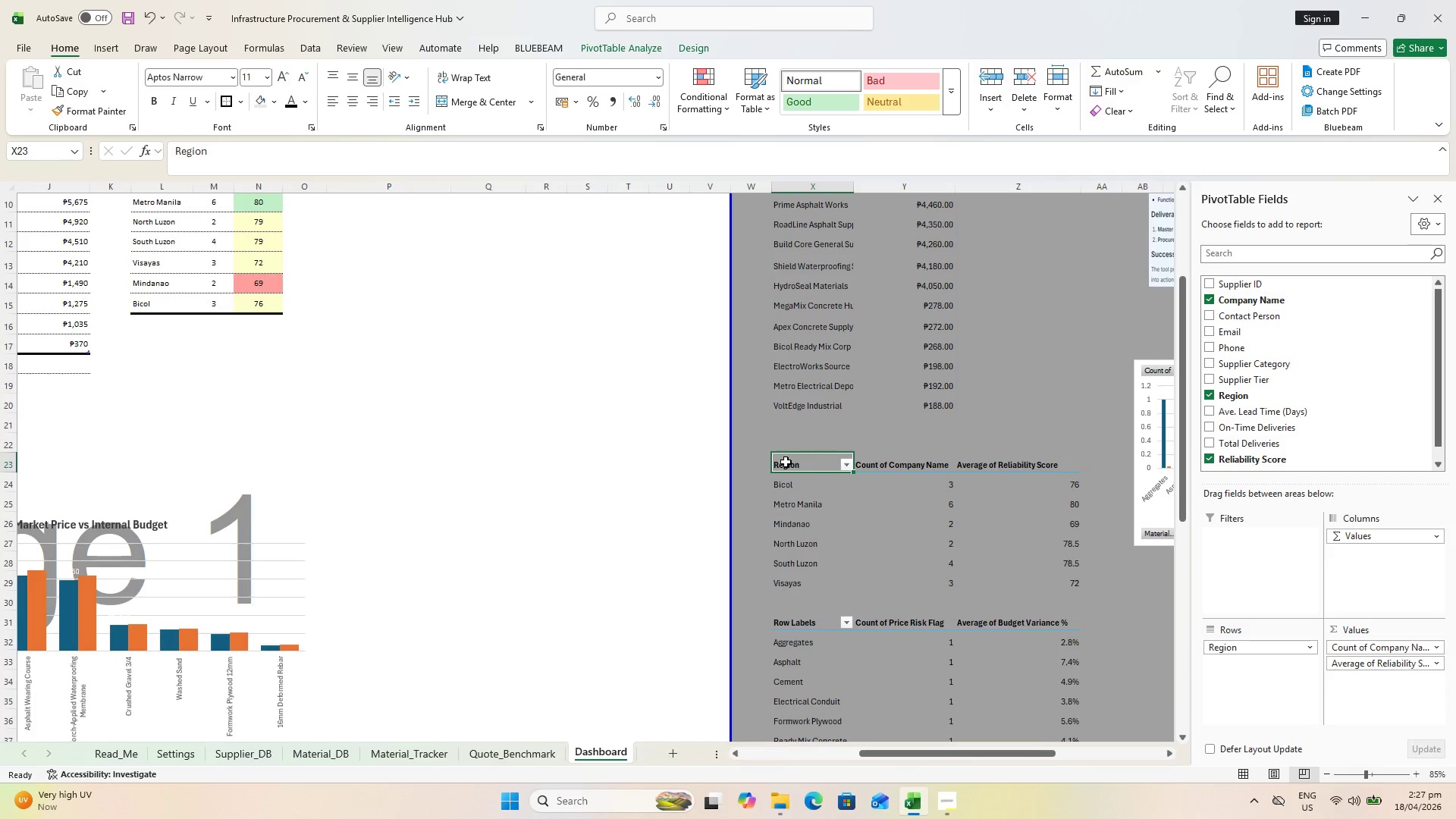 
scroll: coordinate [836, 435], scroll_direction: up, amount: 2.0
 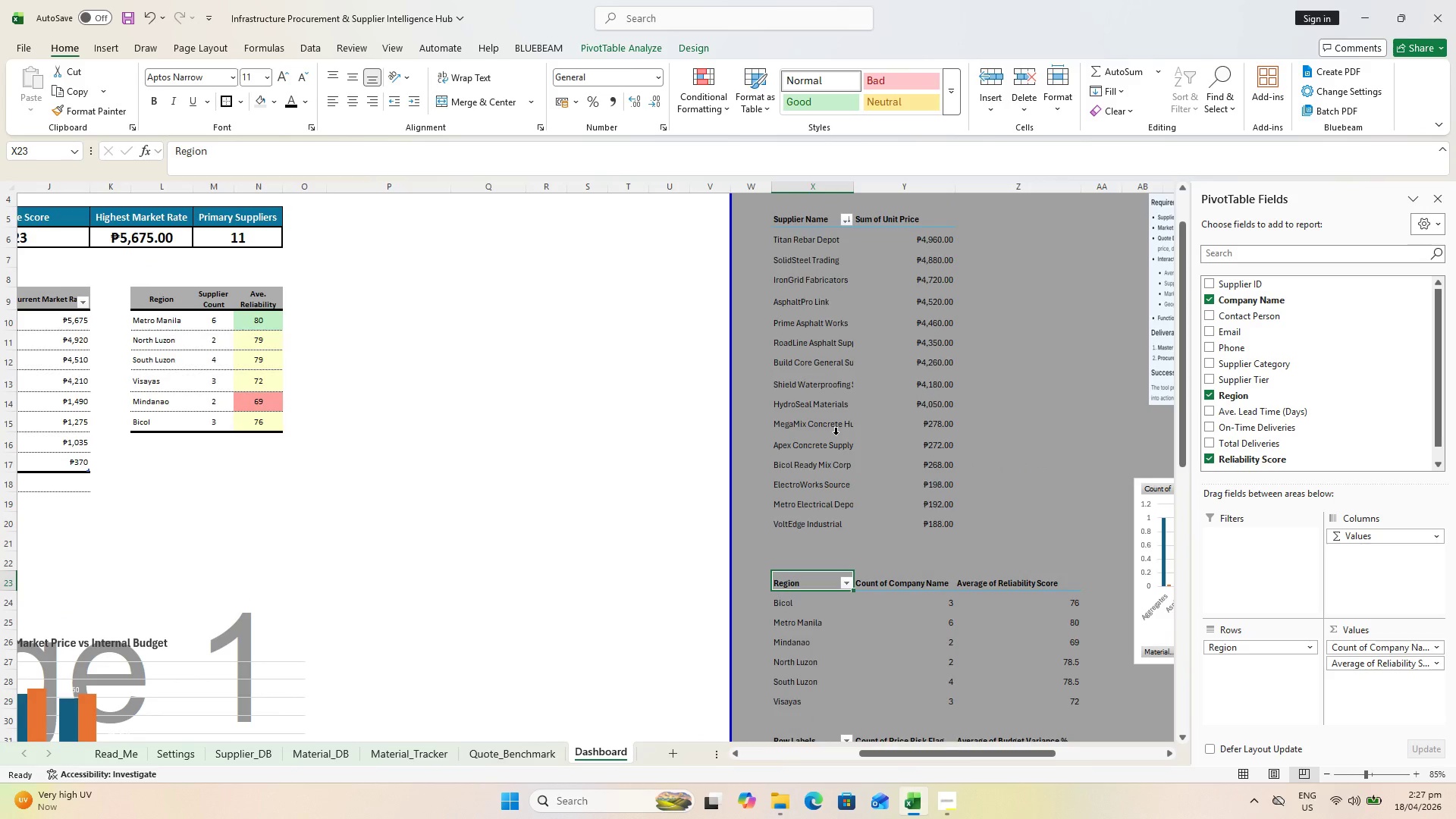 
scroll: coordinate [833, 444], scroll_direction: down, amount: 2.0
 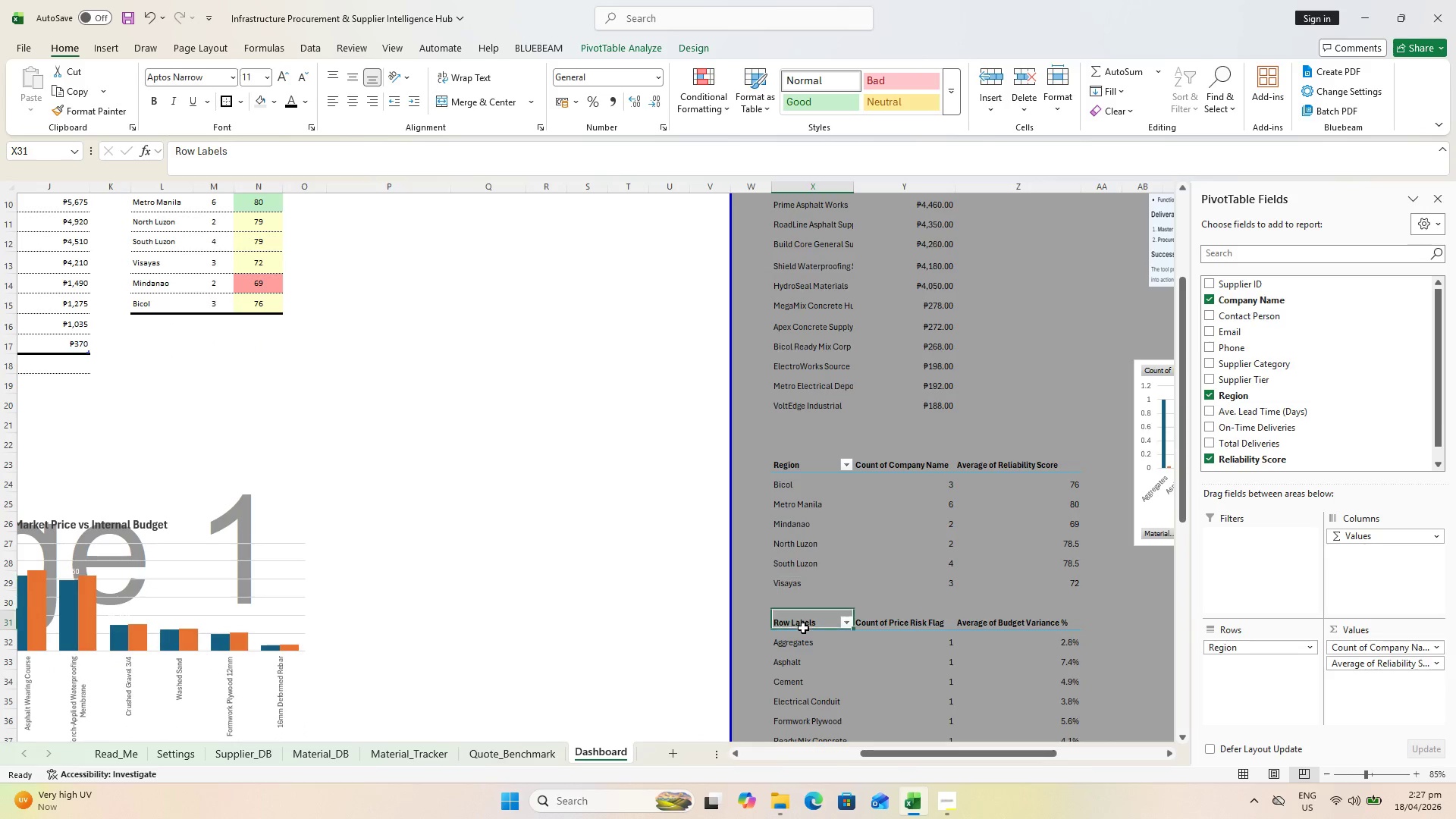 
wait(5.63)
 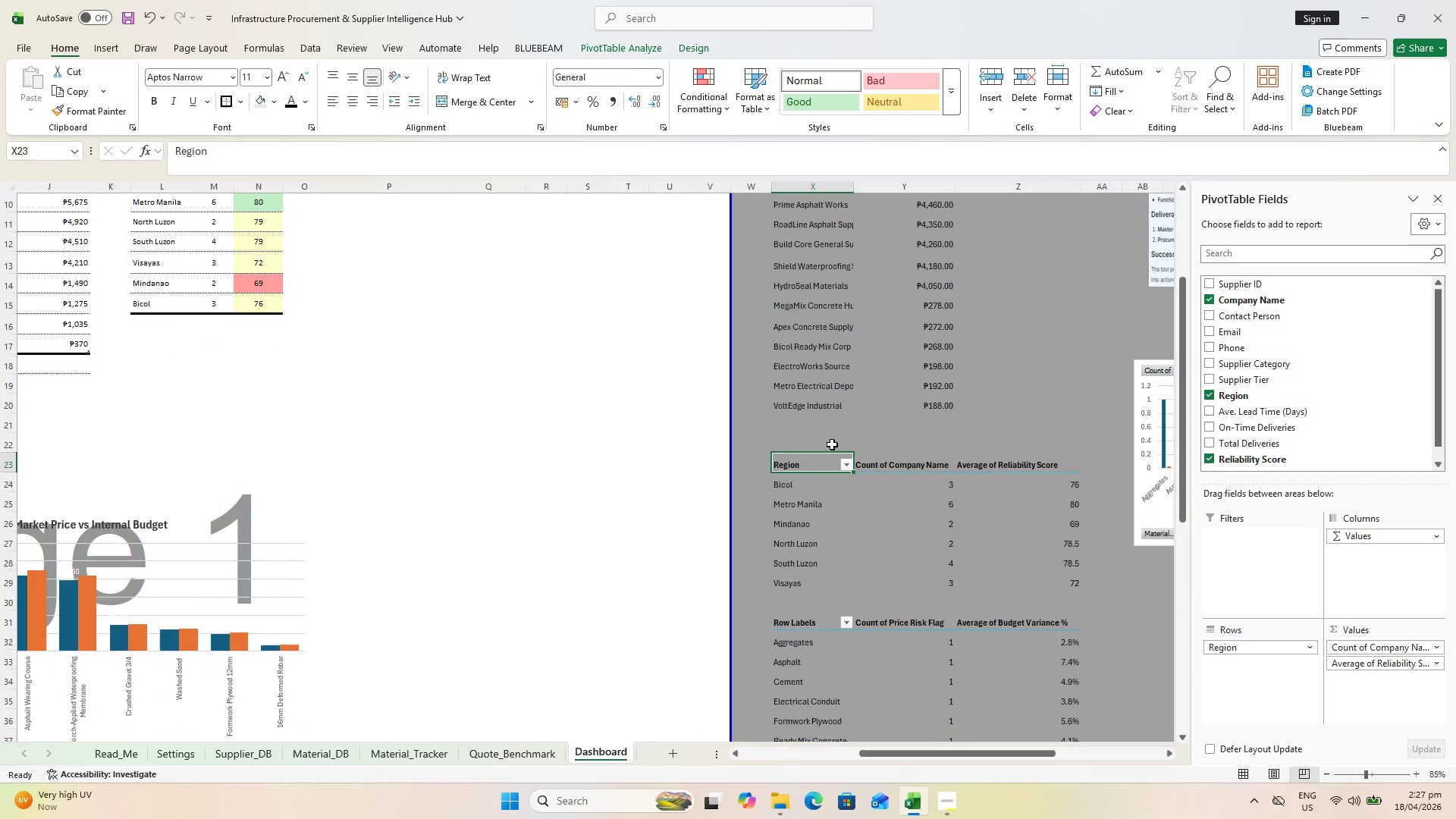 
double_click([803, 628])
 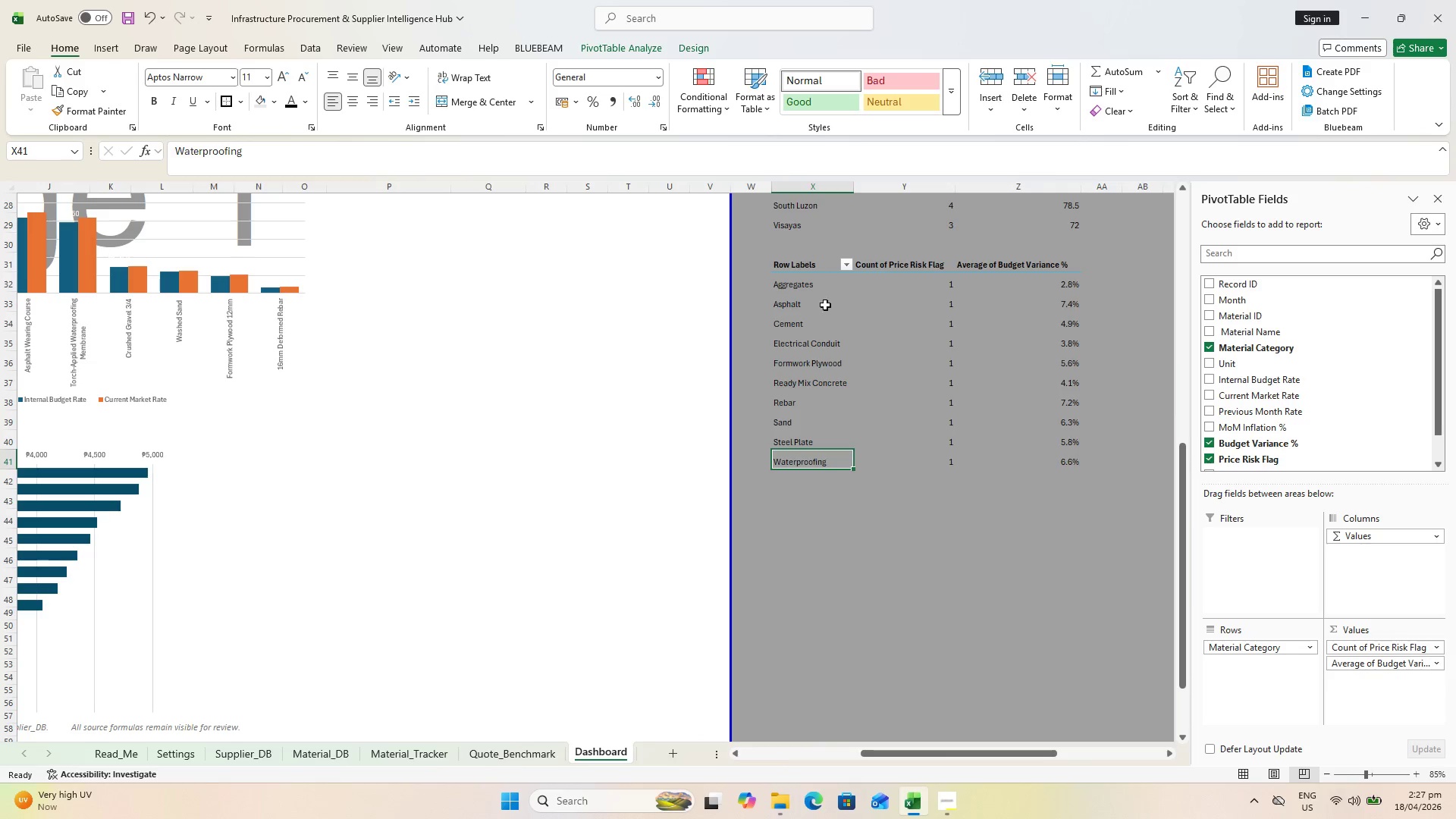 
left_click([807, 267])
 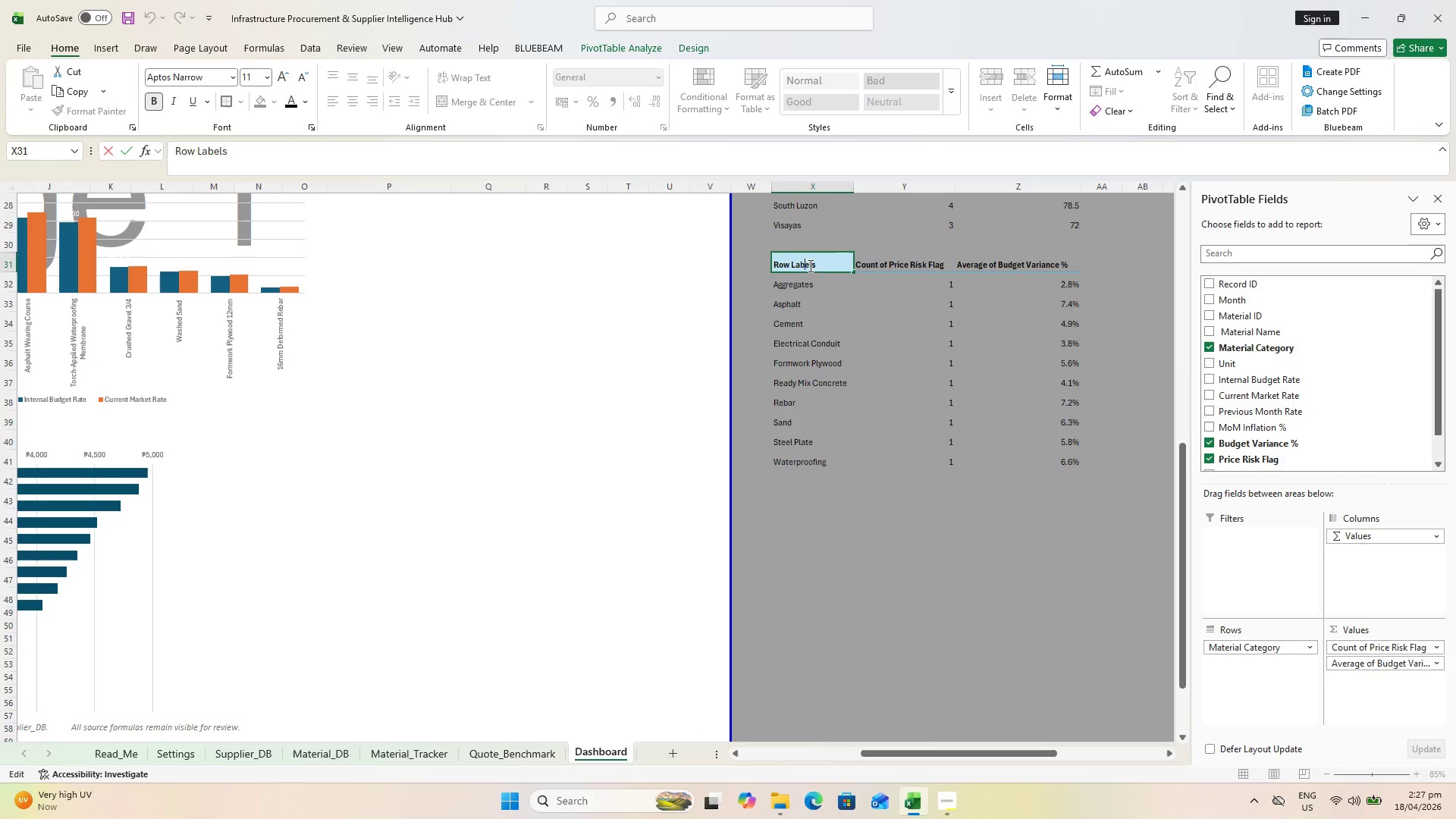 
key(Control+A)
 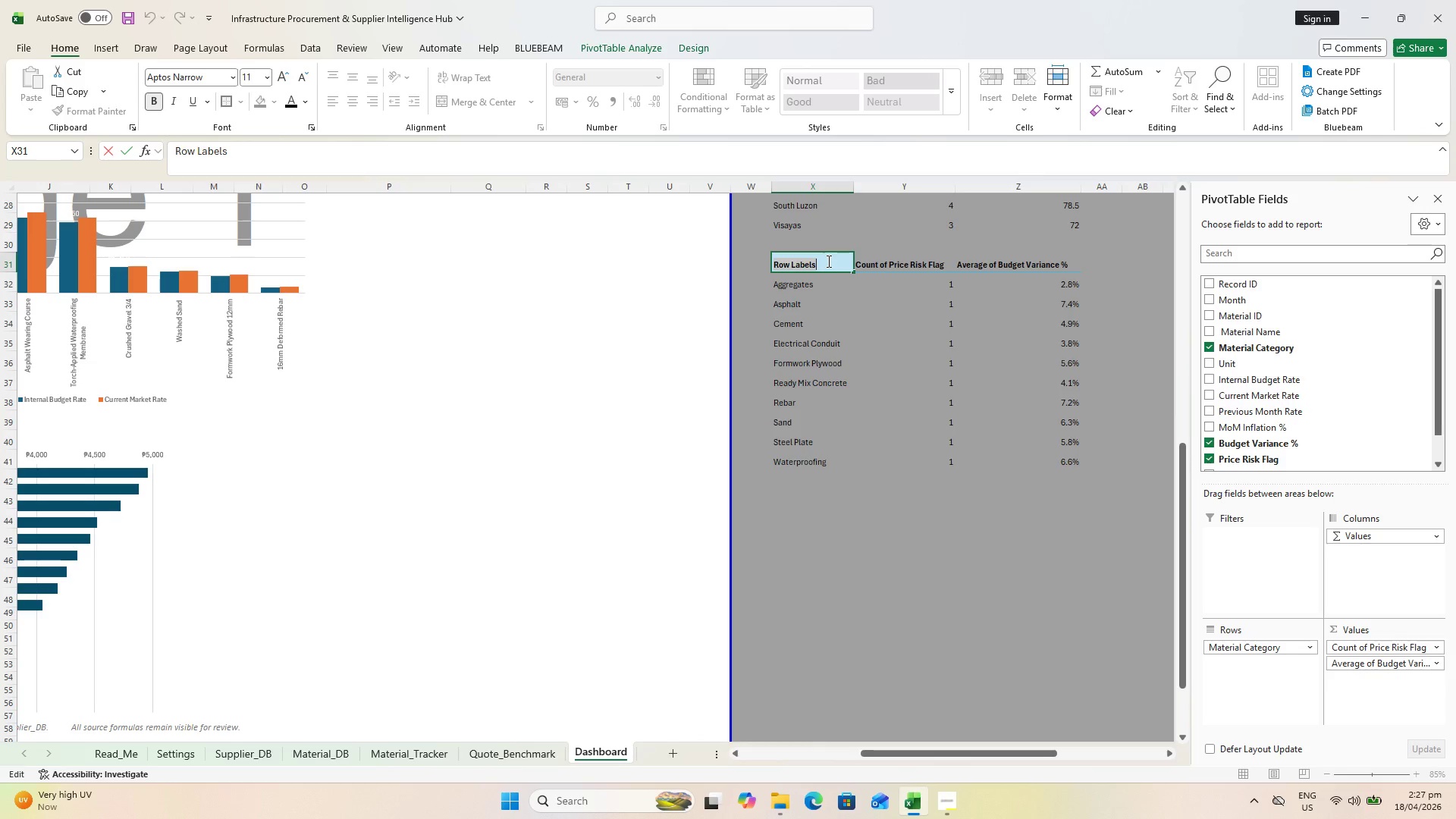 
type(Materials Category)
 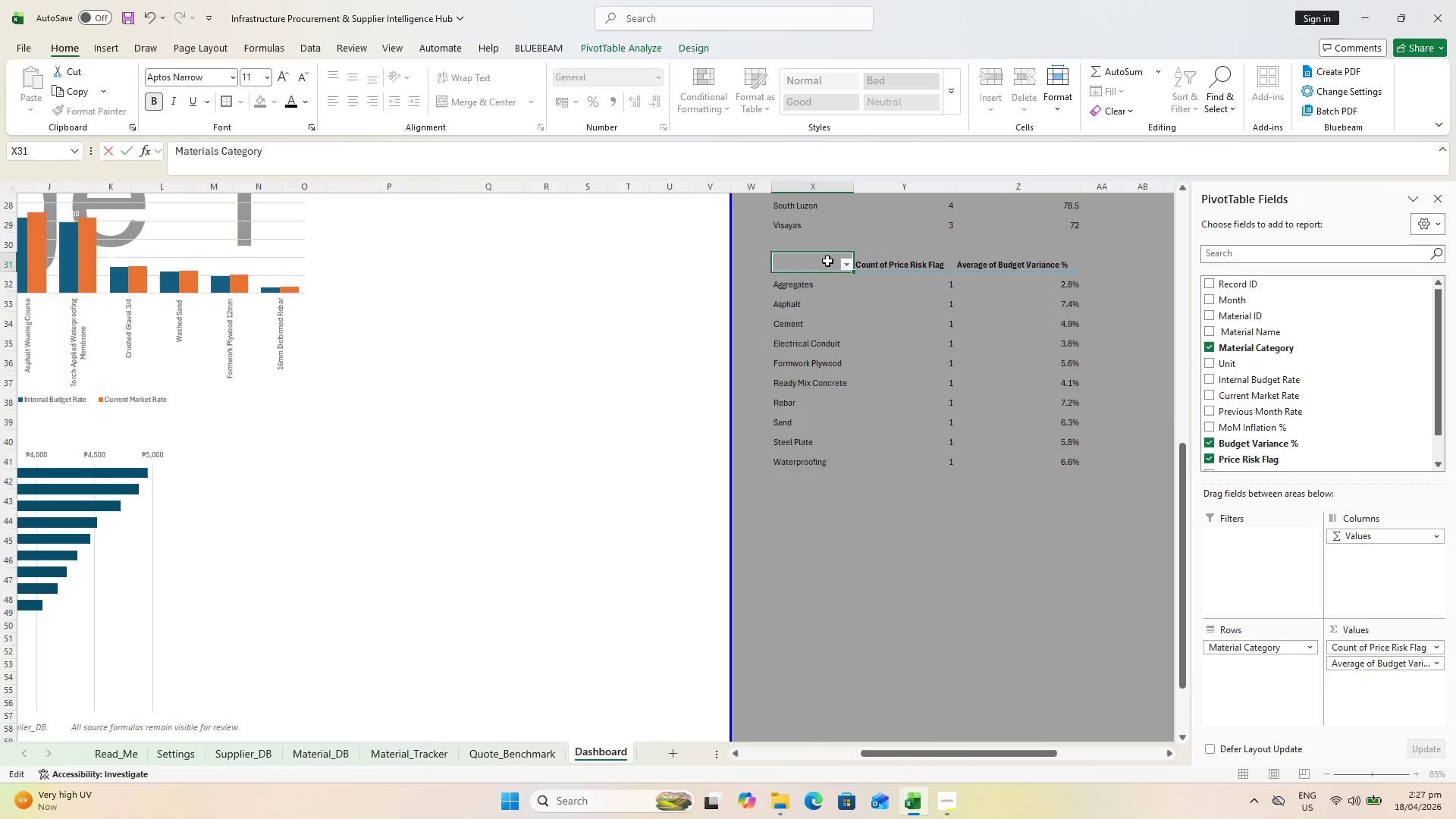 
key(Enter)
 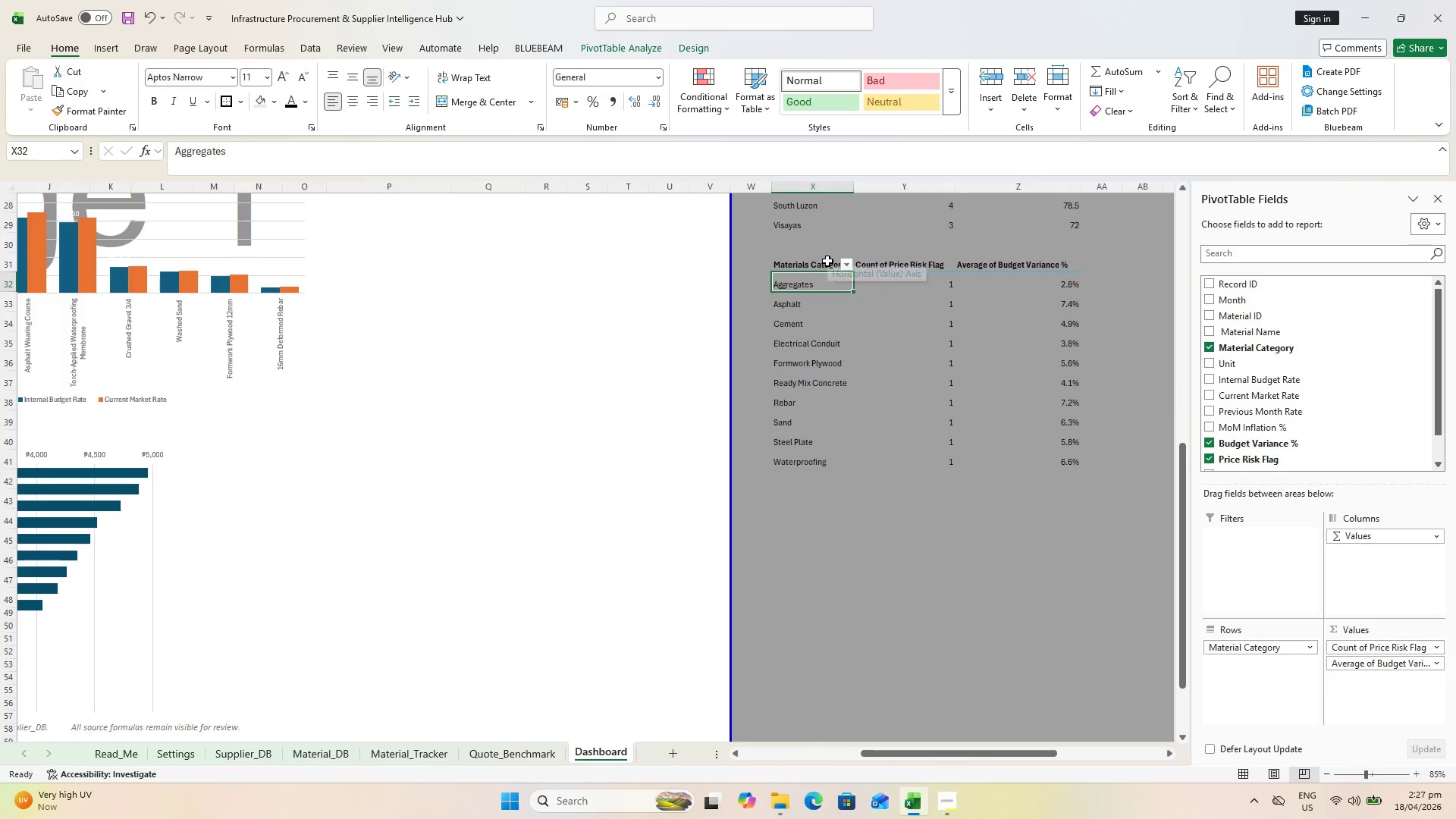 
key(Control+S)
 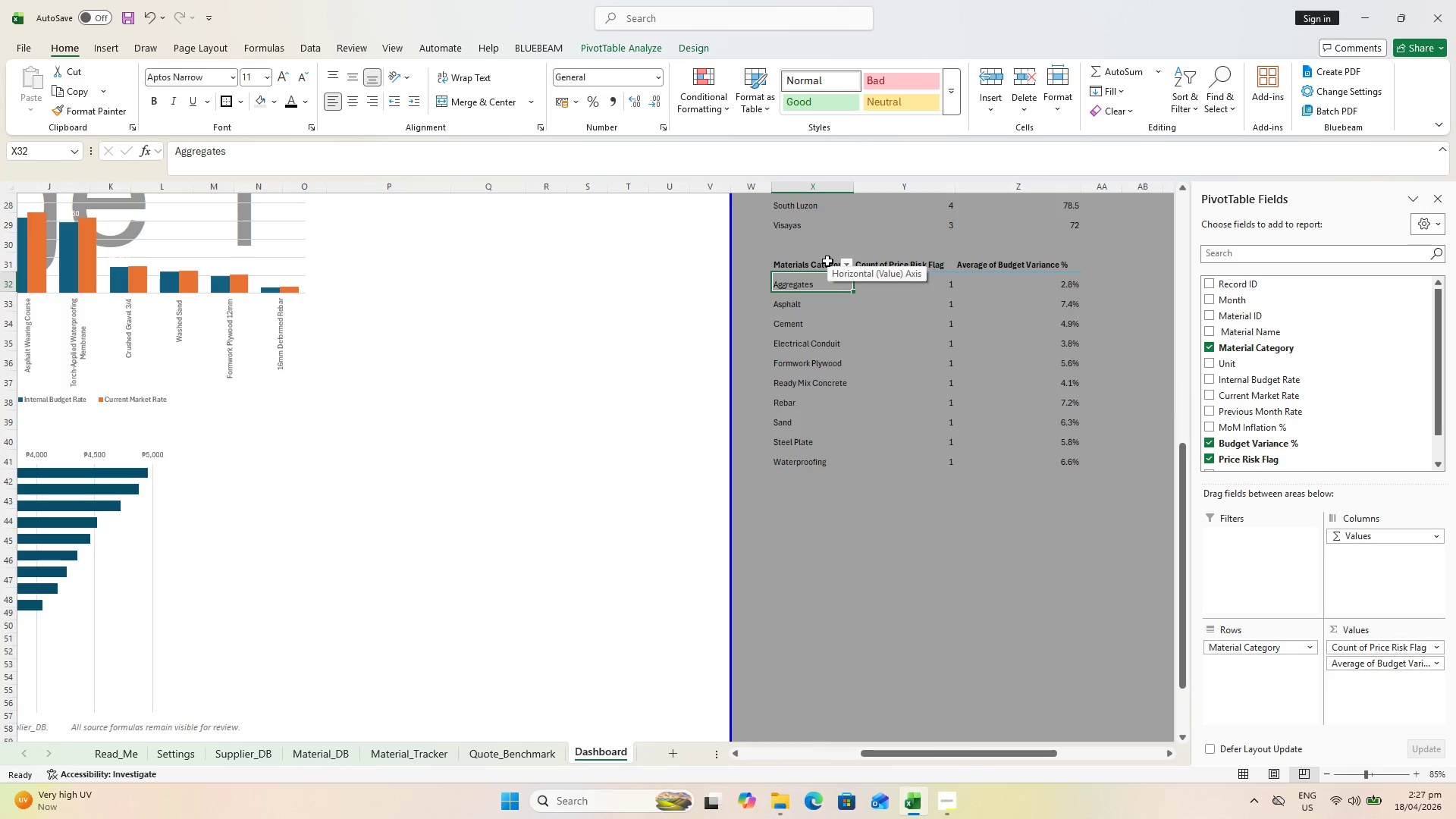 
key(Alt+AltLeft)
 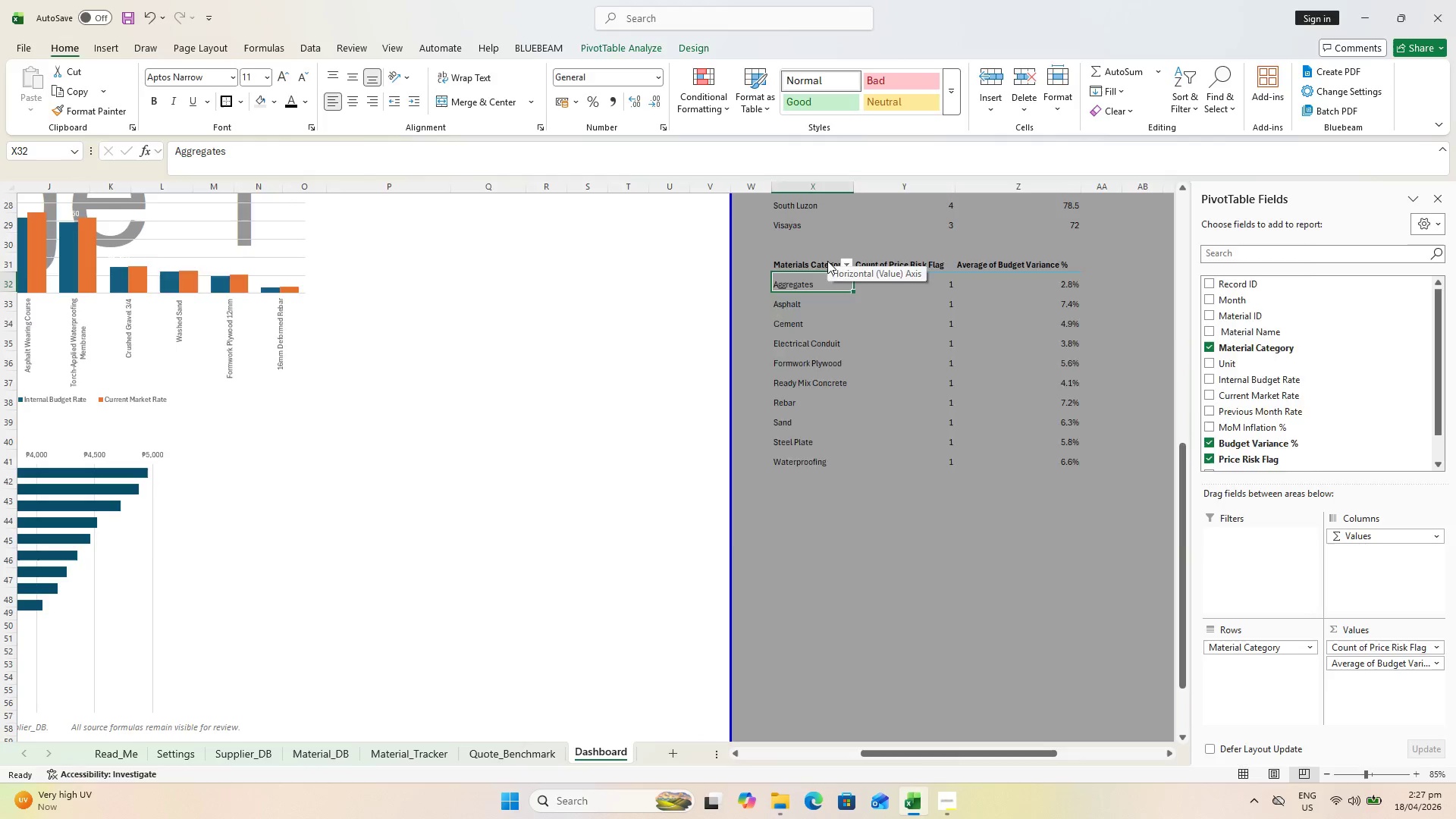 
key(Alt+Tab)